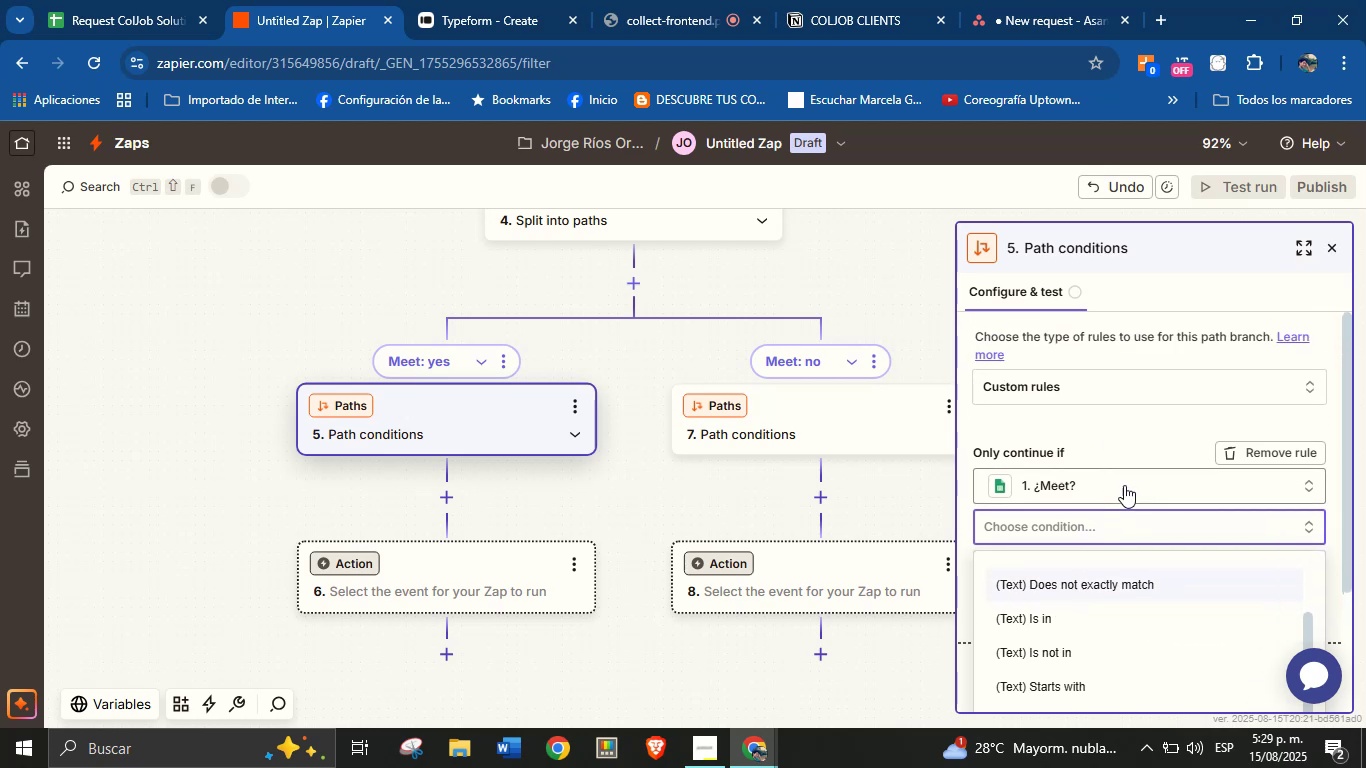 
scroll: coordinate [1130, 464], scroll_direction: down, amount: 7.0
 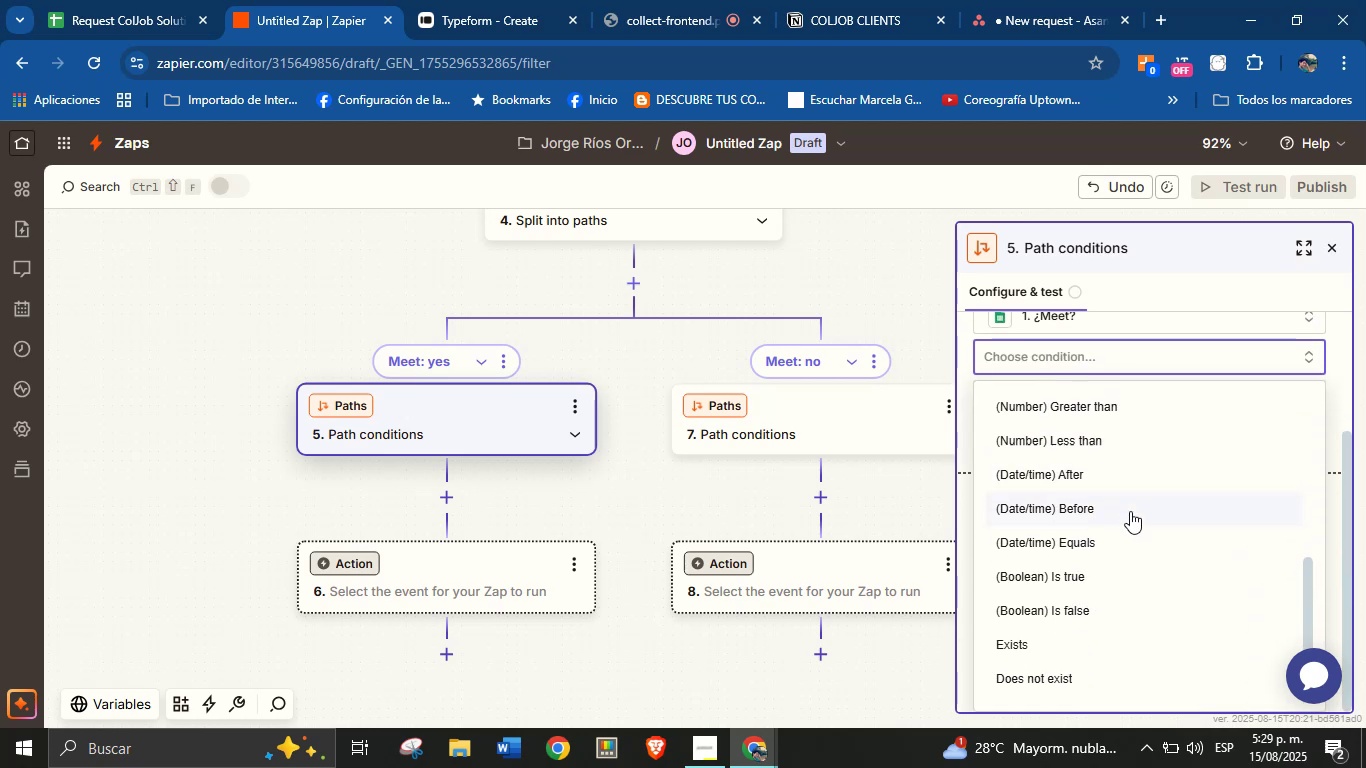 